 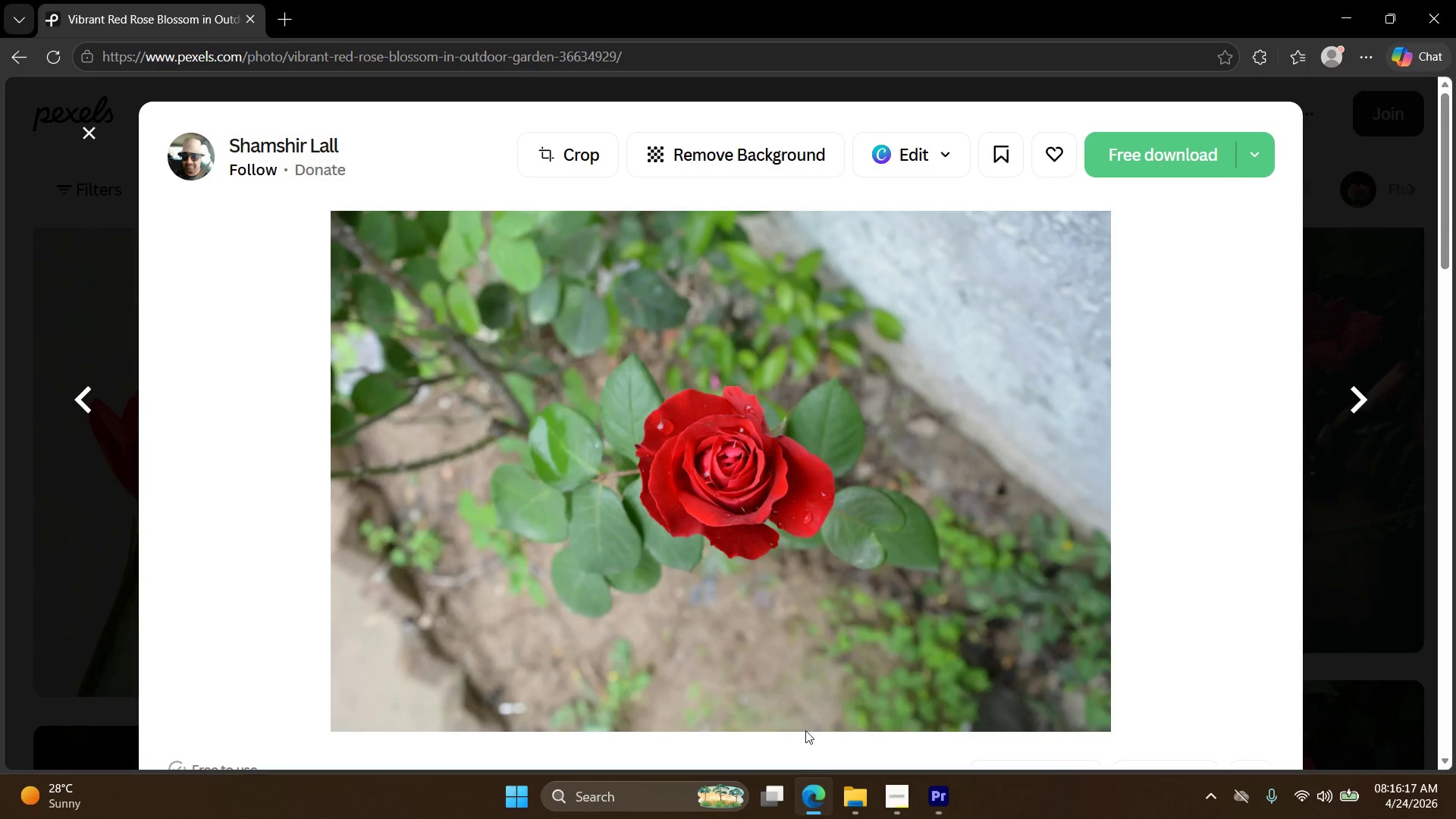 
left_click([294, 14])
 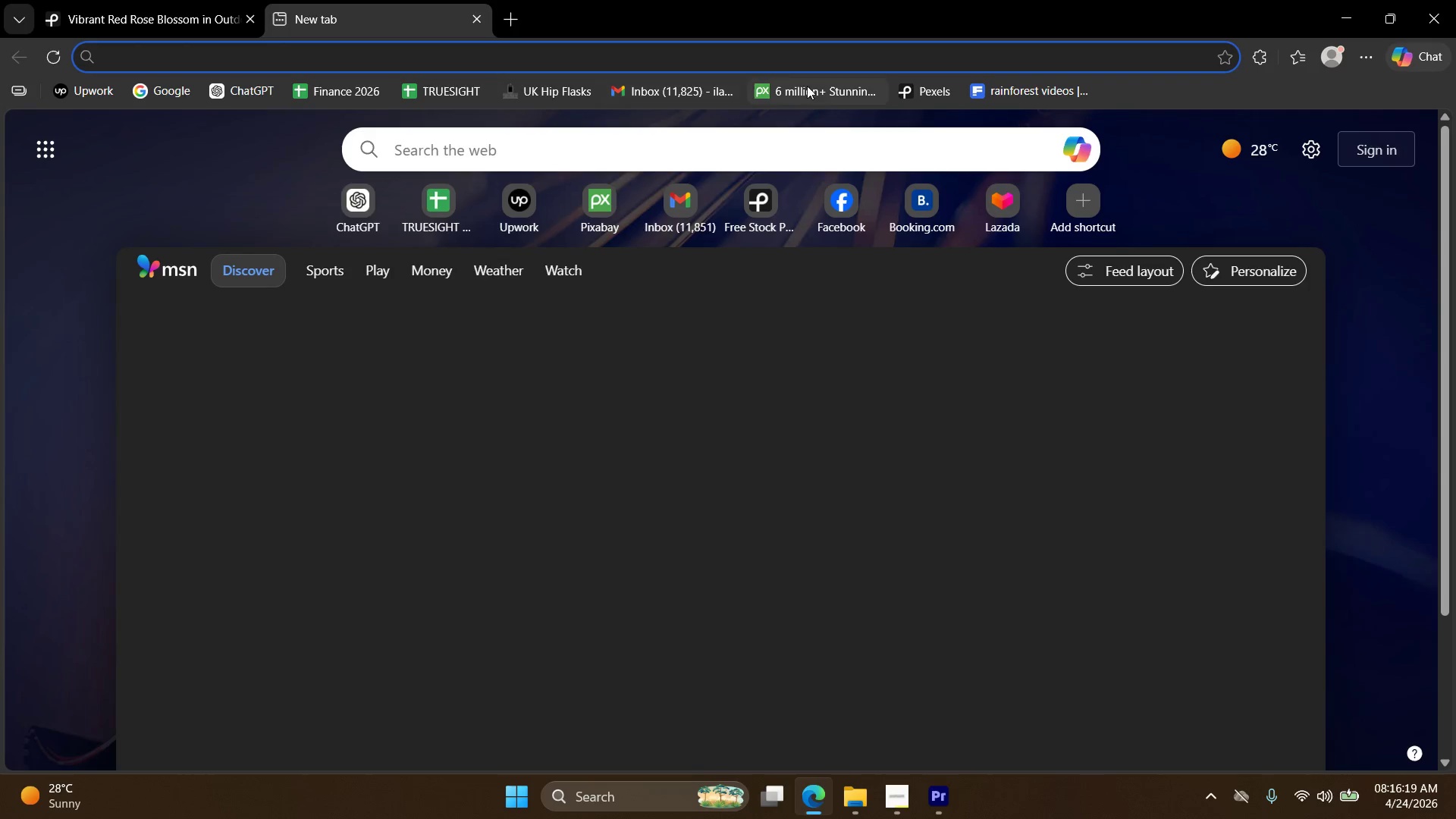 
left_click([810, 85])
 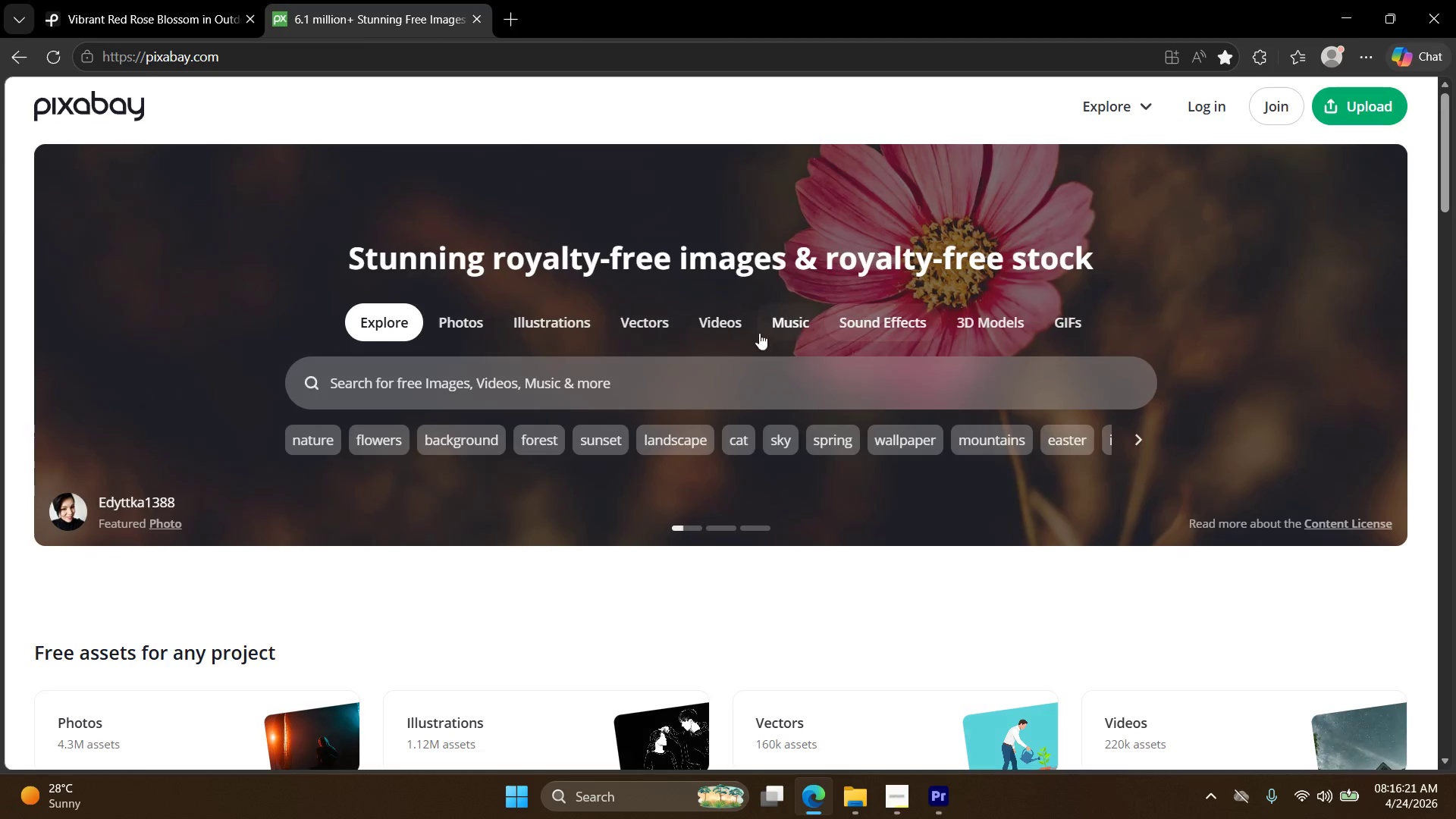 
left_click([774, 325])
 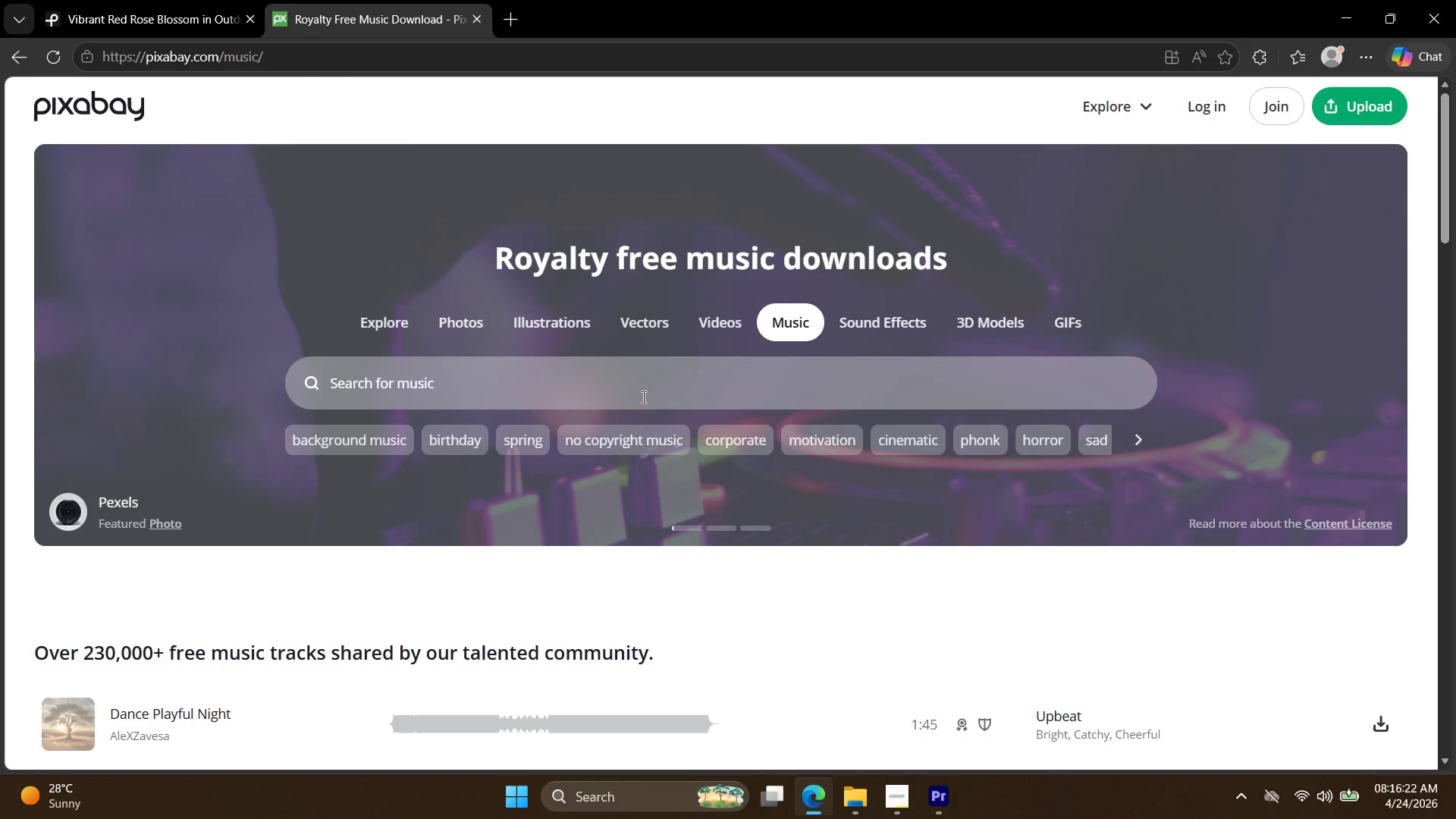 
left_click([637, 396])
 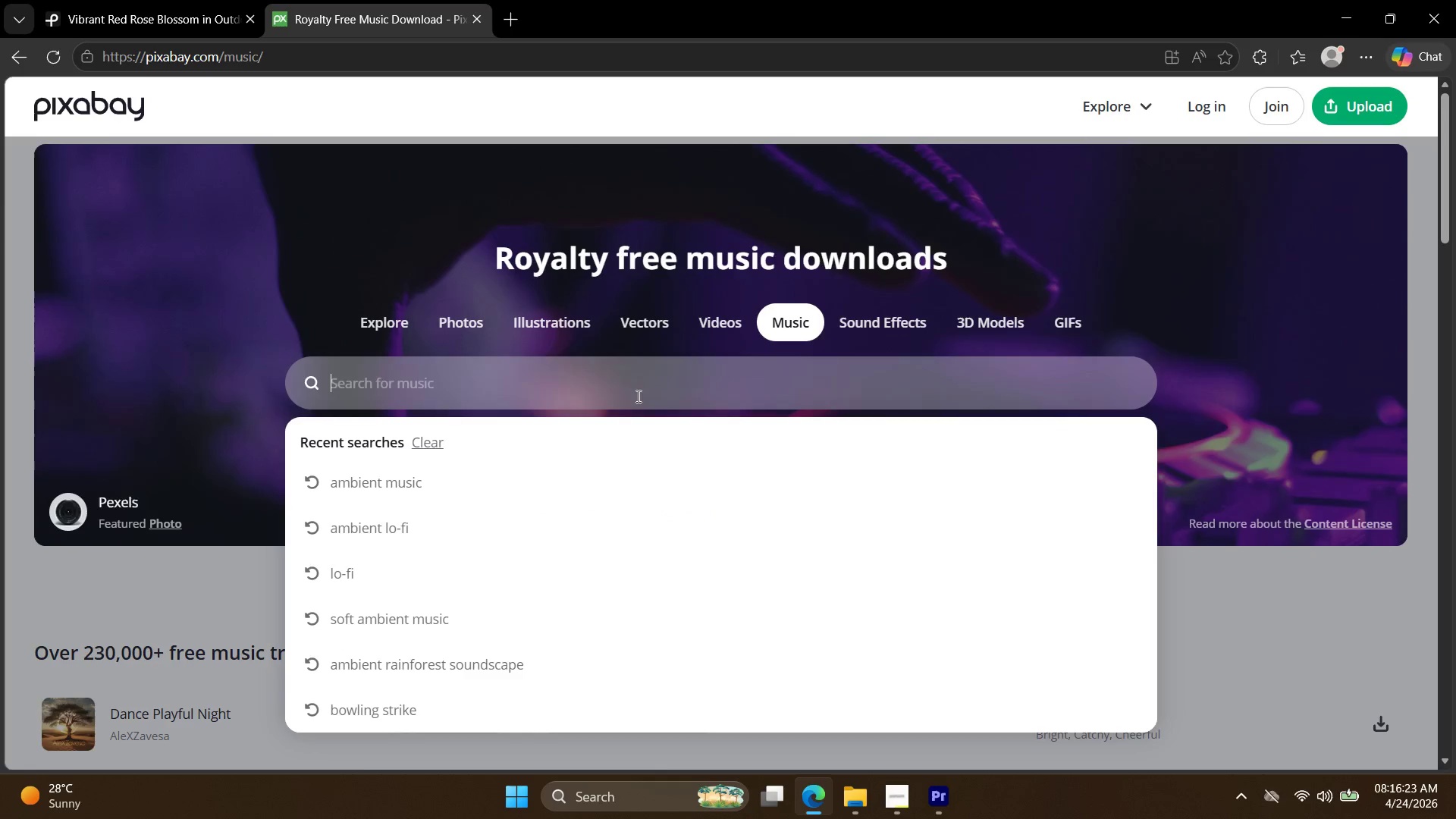 
type(atmospheric)
 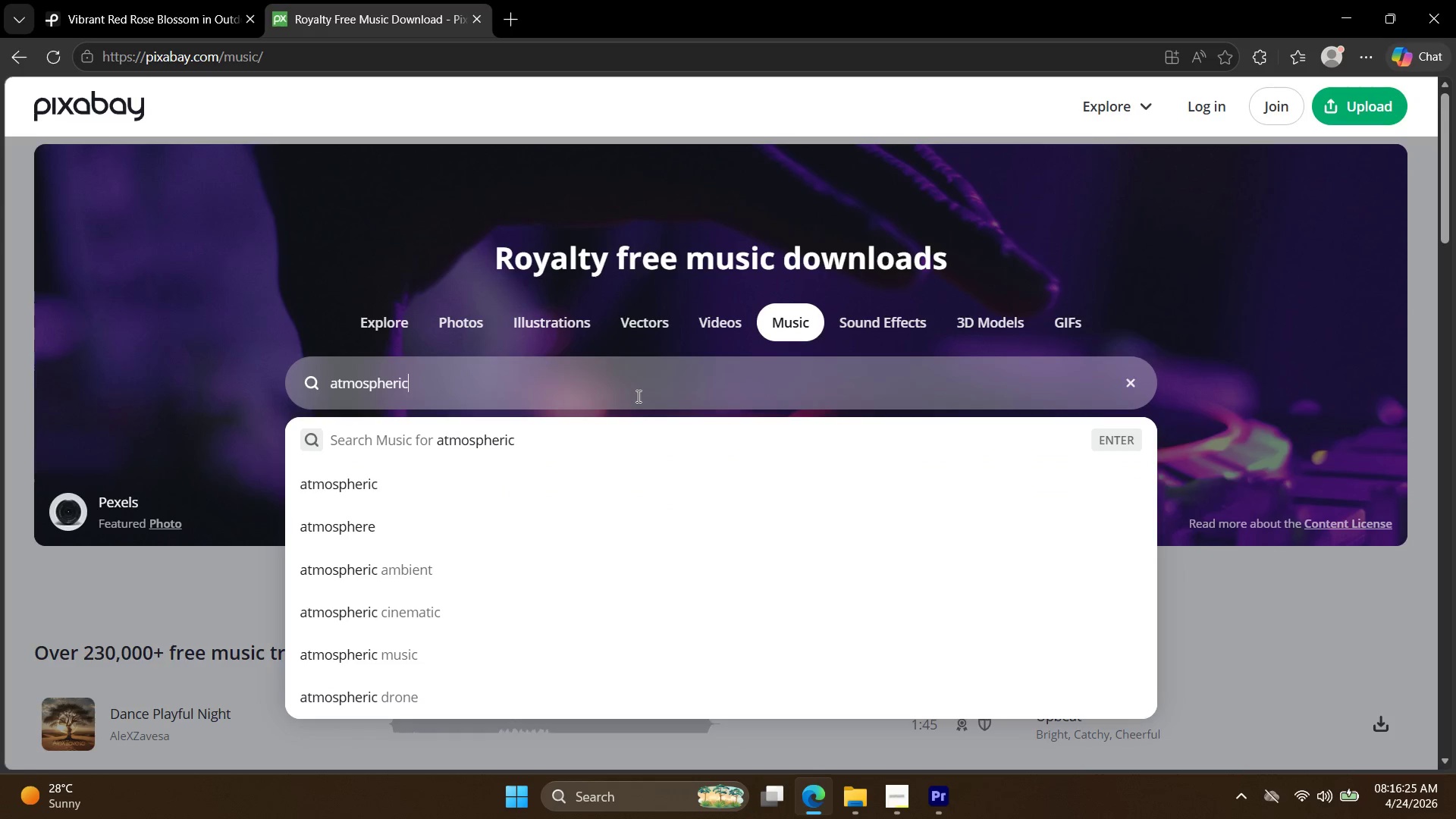 
key(Enter)
 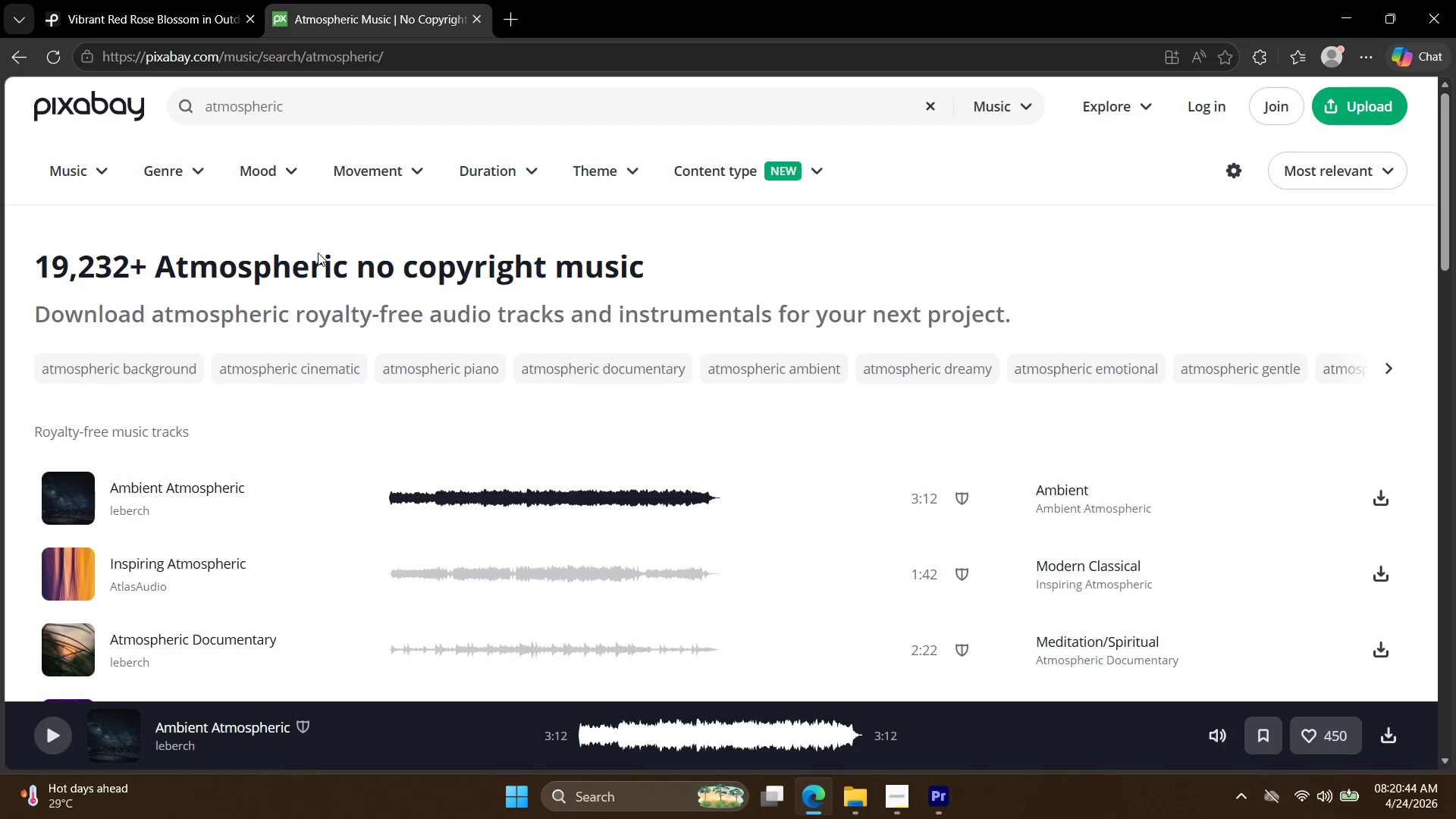 
wait(263.42)
 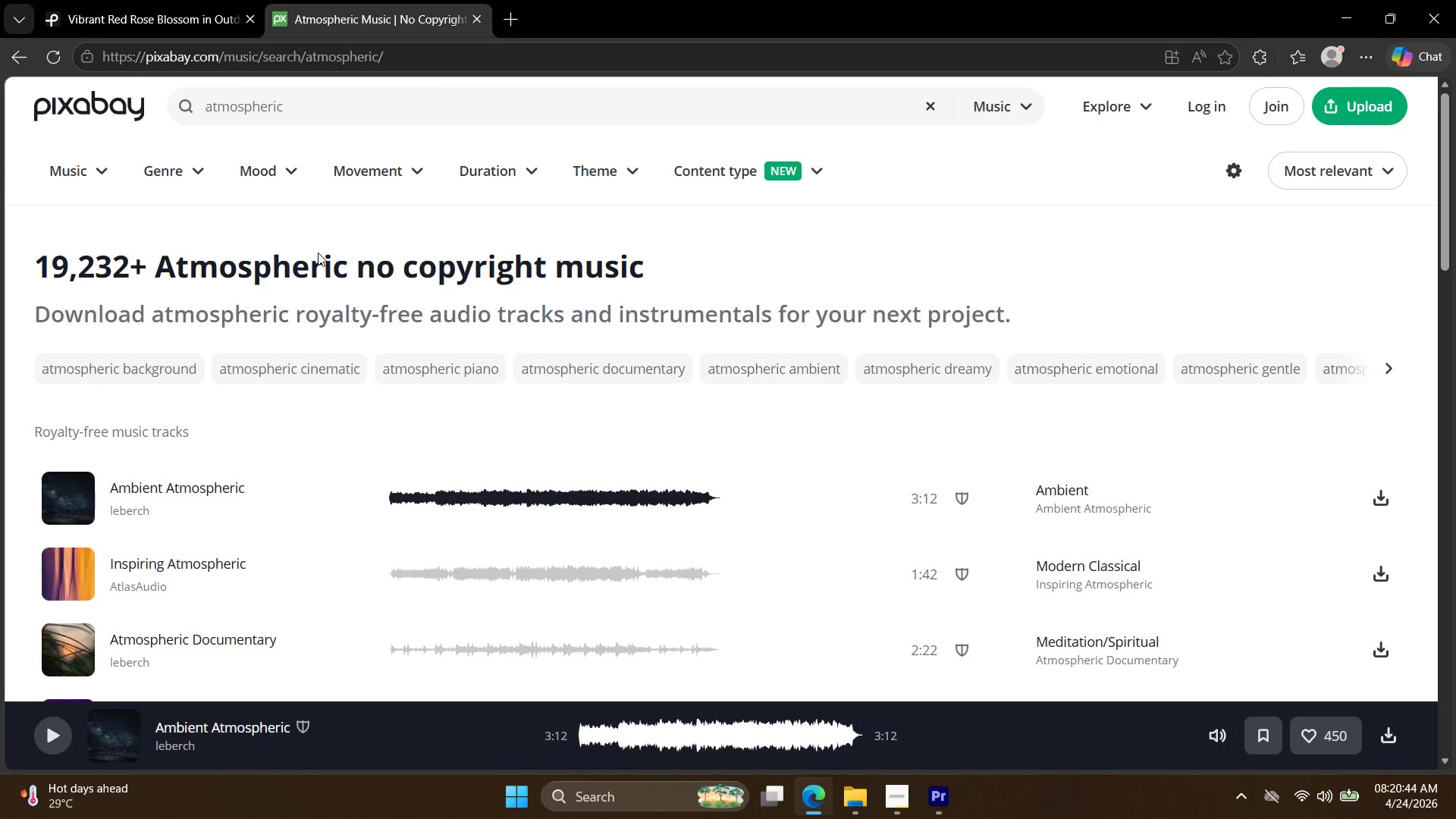 
scroll: coordinate [369, 336], scroll_direction: down, amount: 2.0
 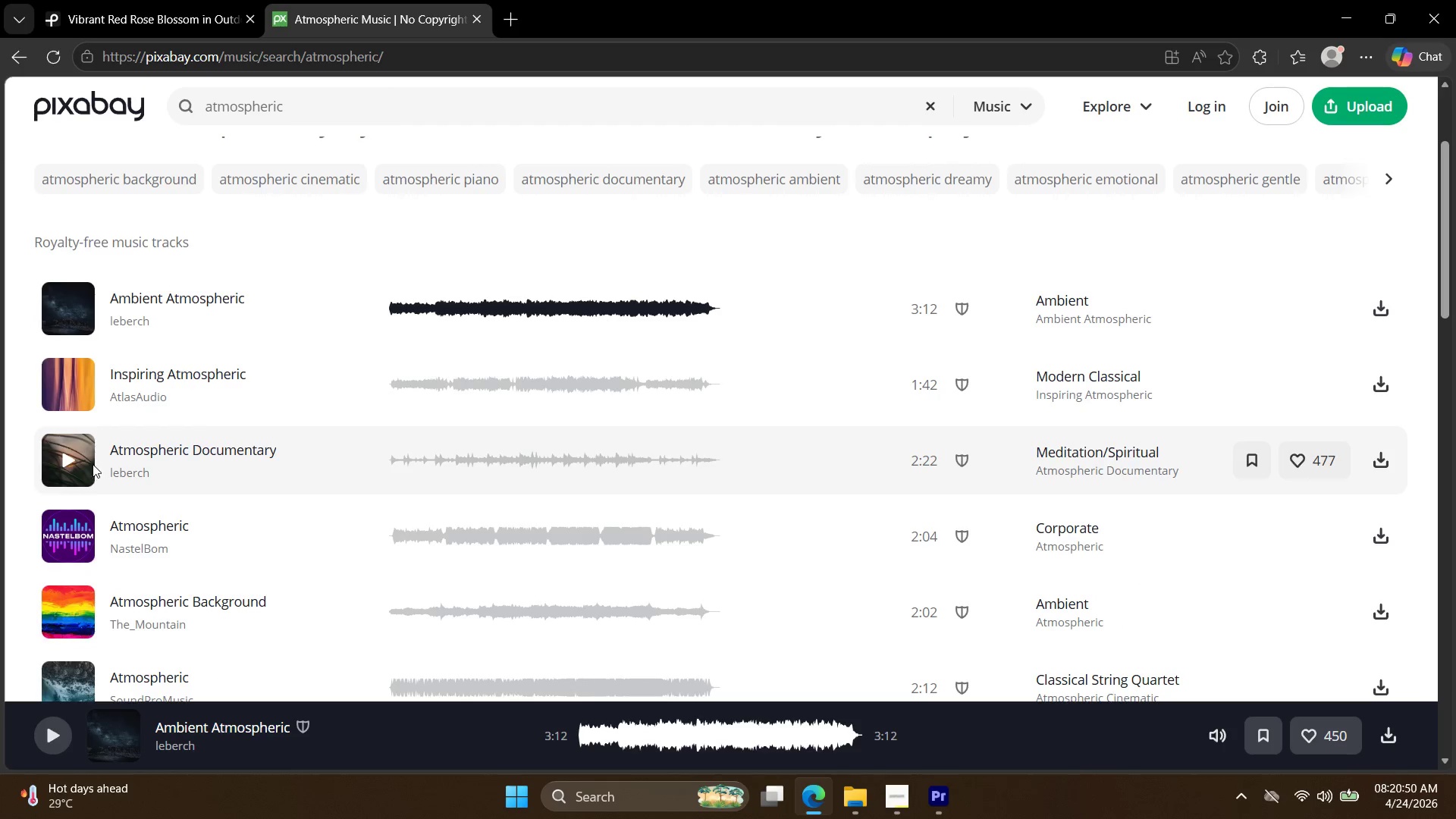 
left_click([61, 458])
 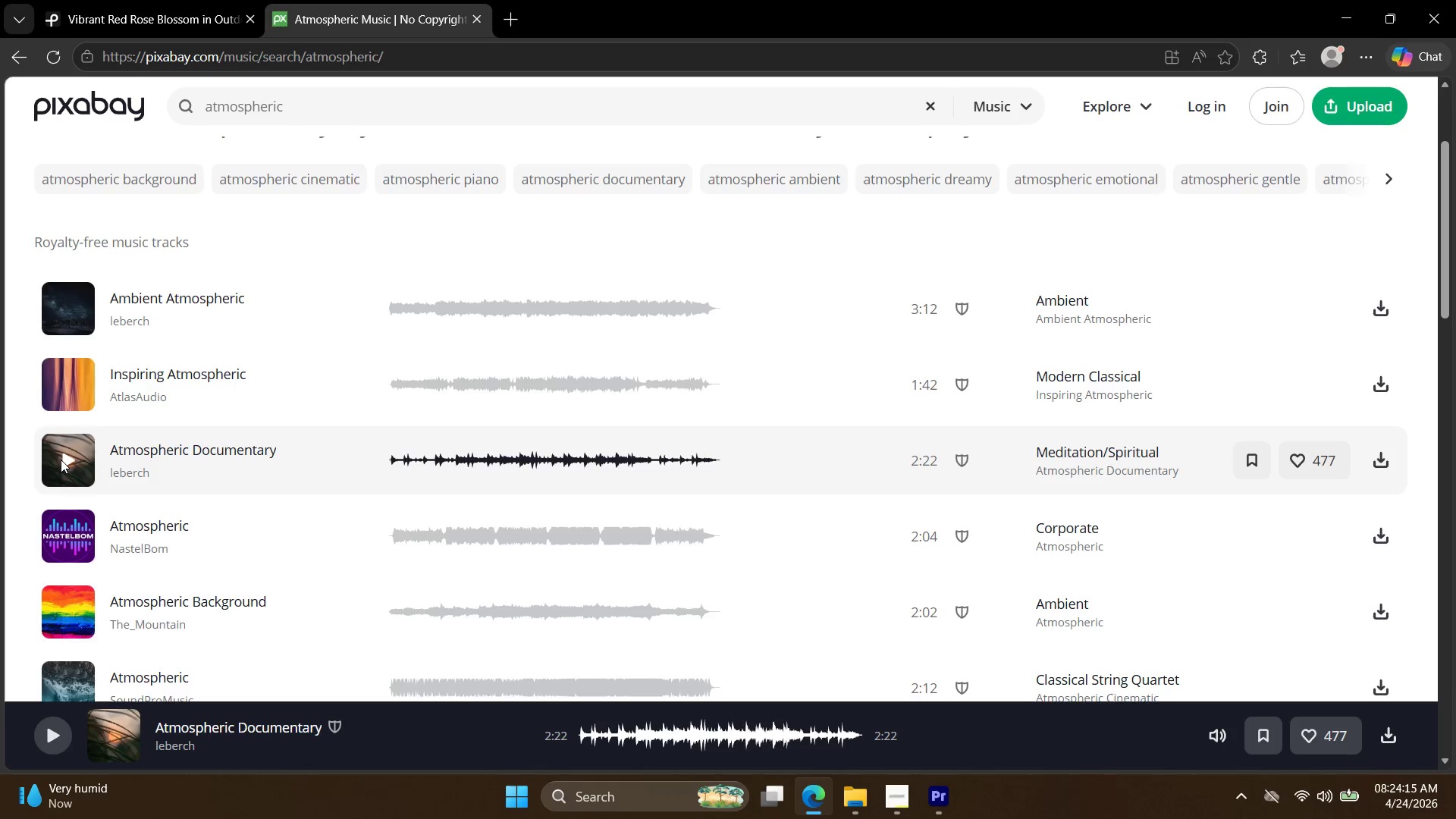 
wait(208.45)
 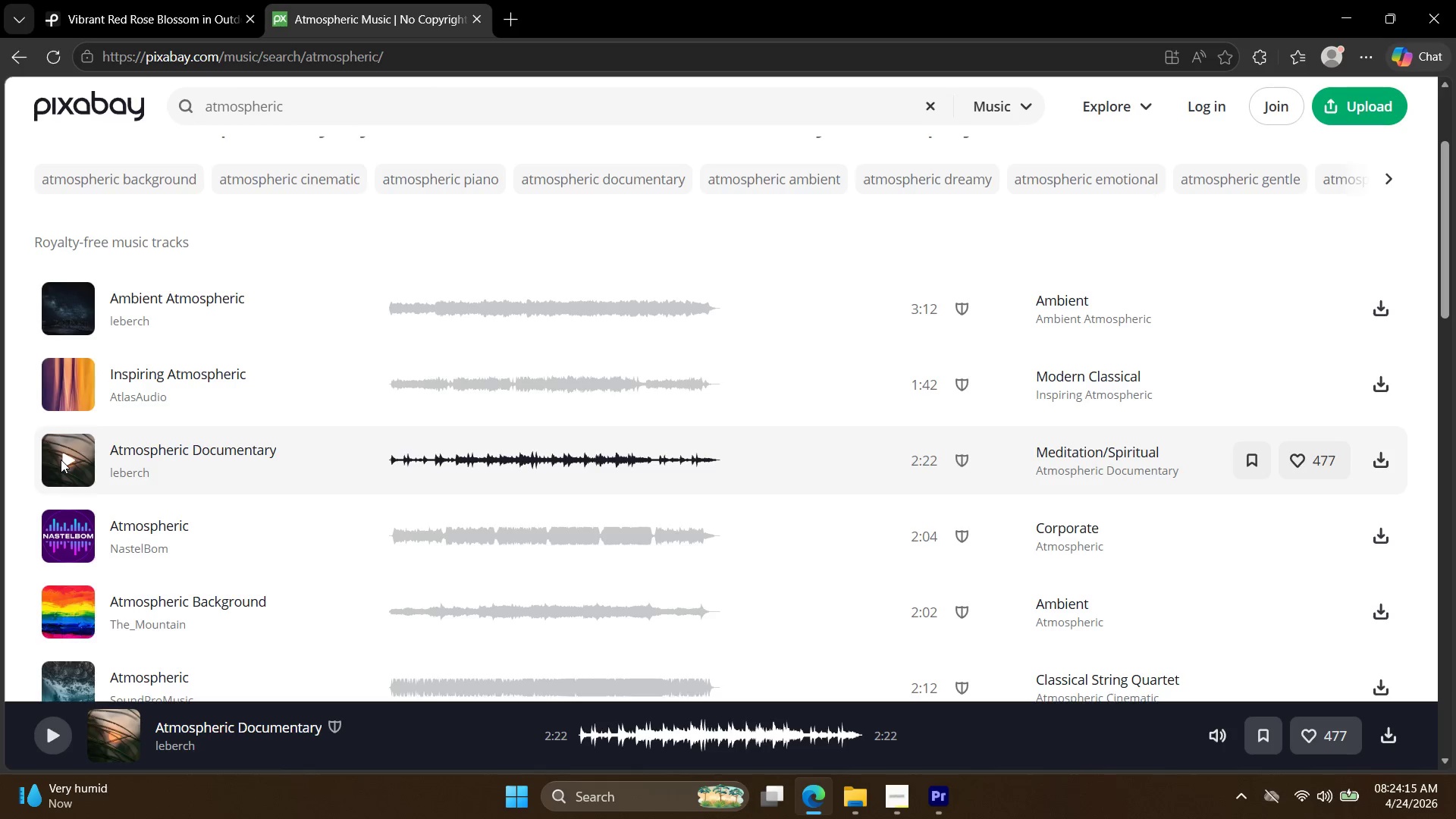 
left_click([67, 392])